 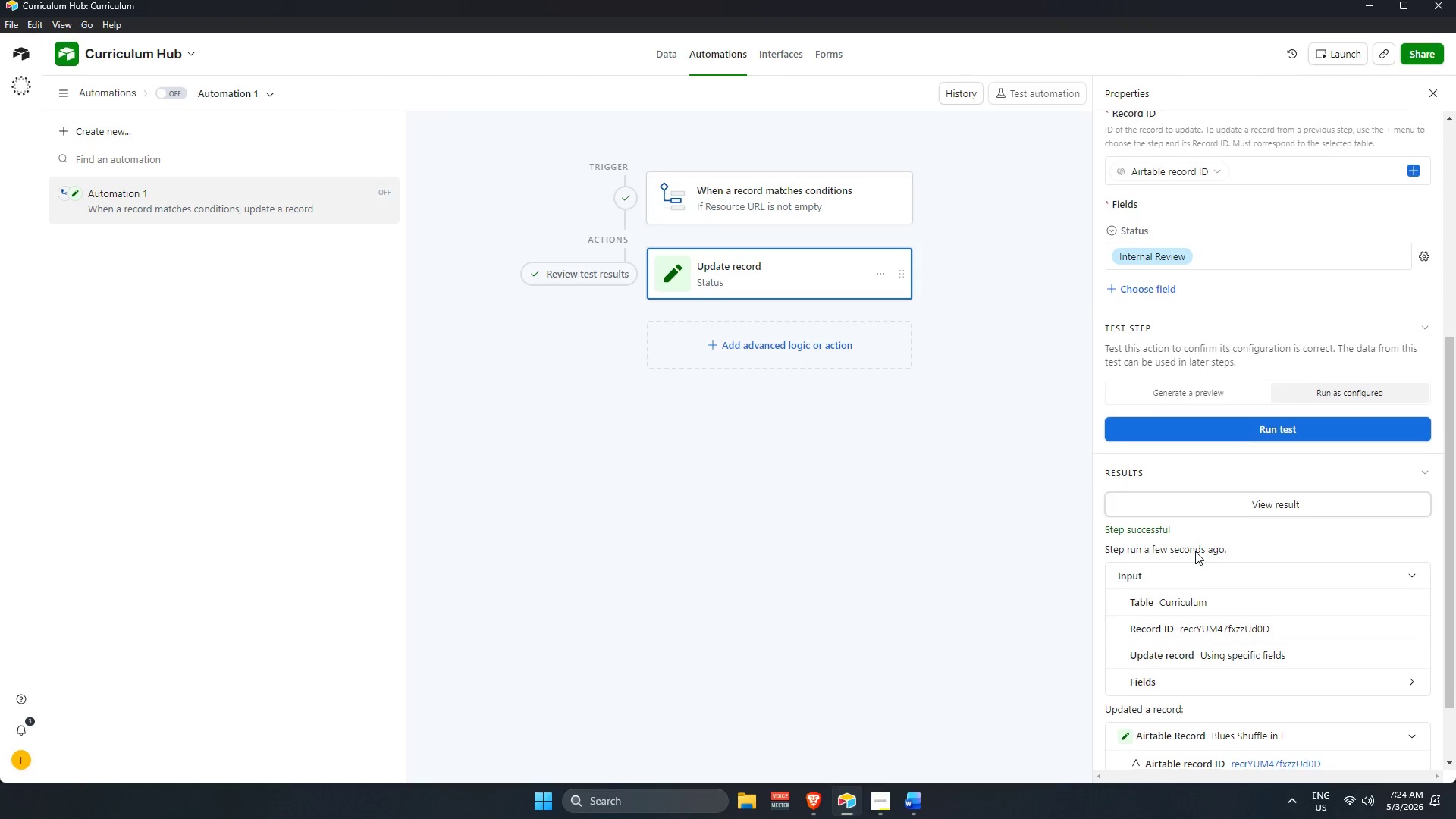 
scroll: coordinate [1218, 569], scroll_direction: down, amount: 9.0
 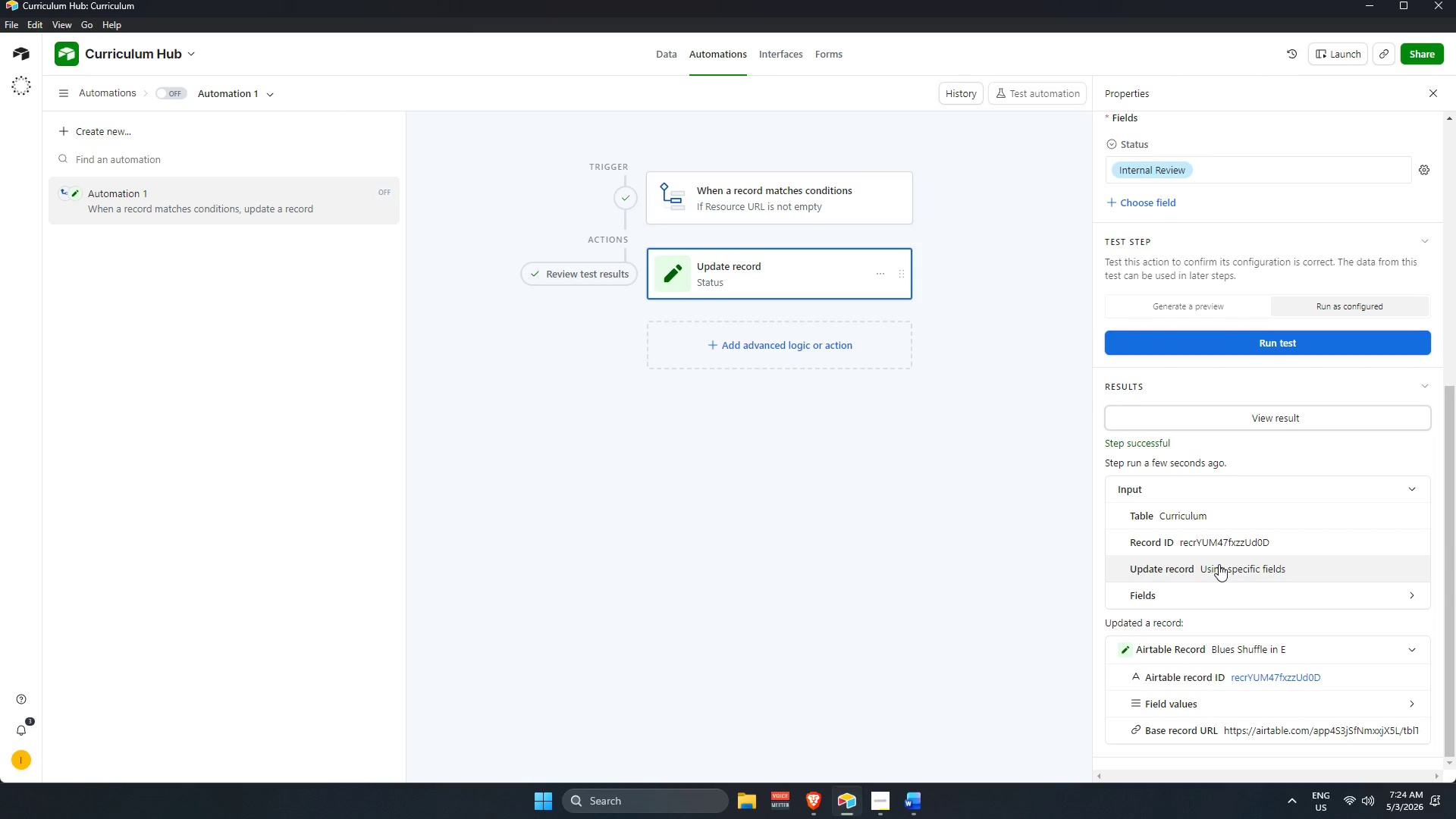 
wait(6.73)
 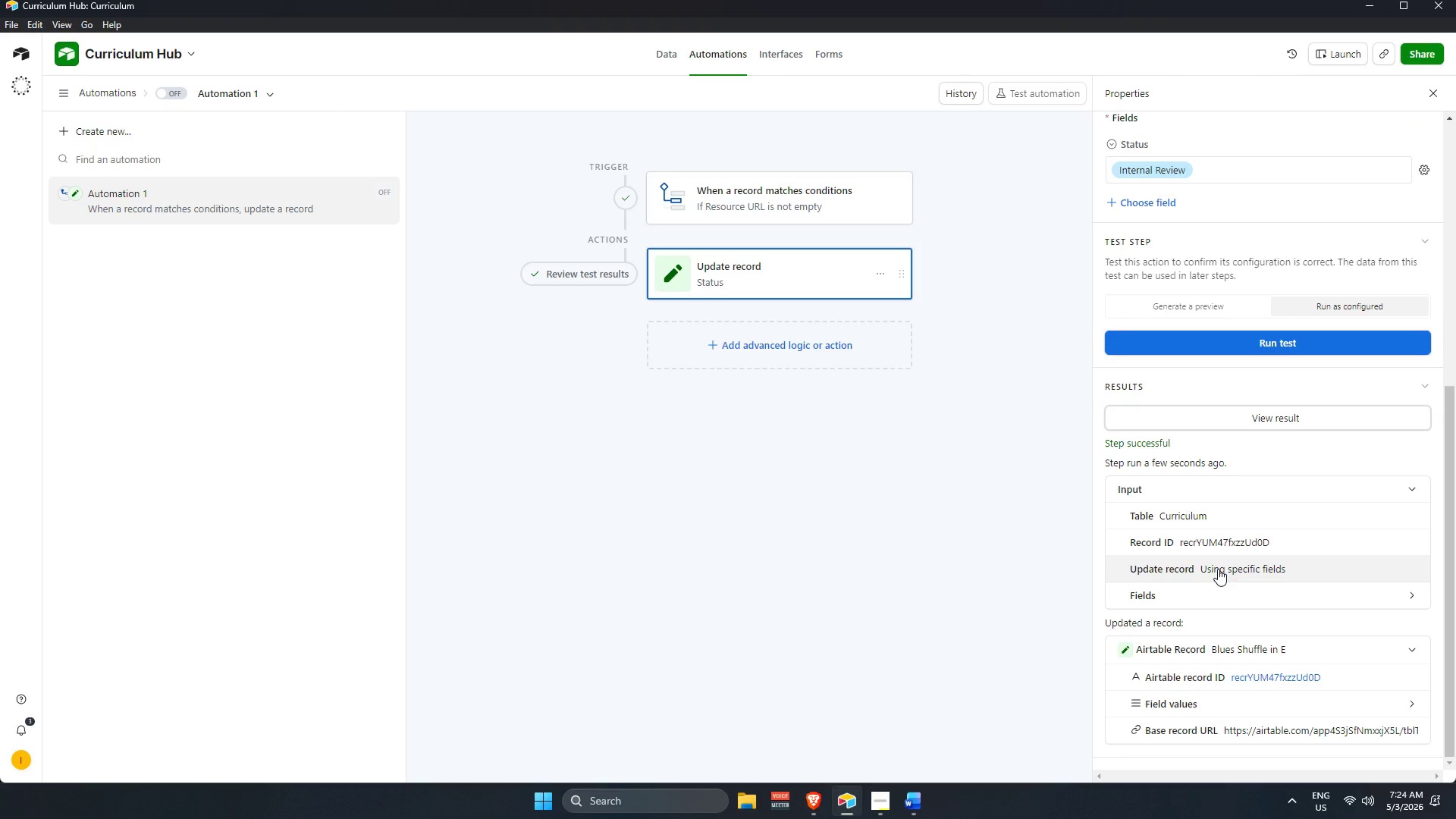 
left_click([657, 54])
 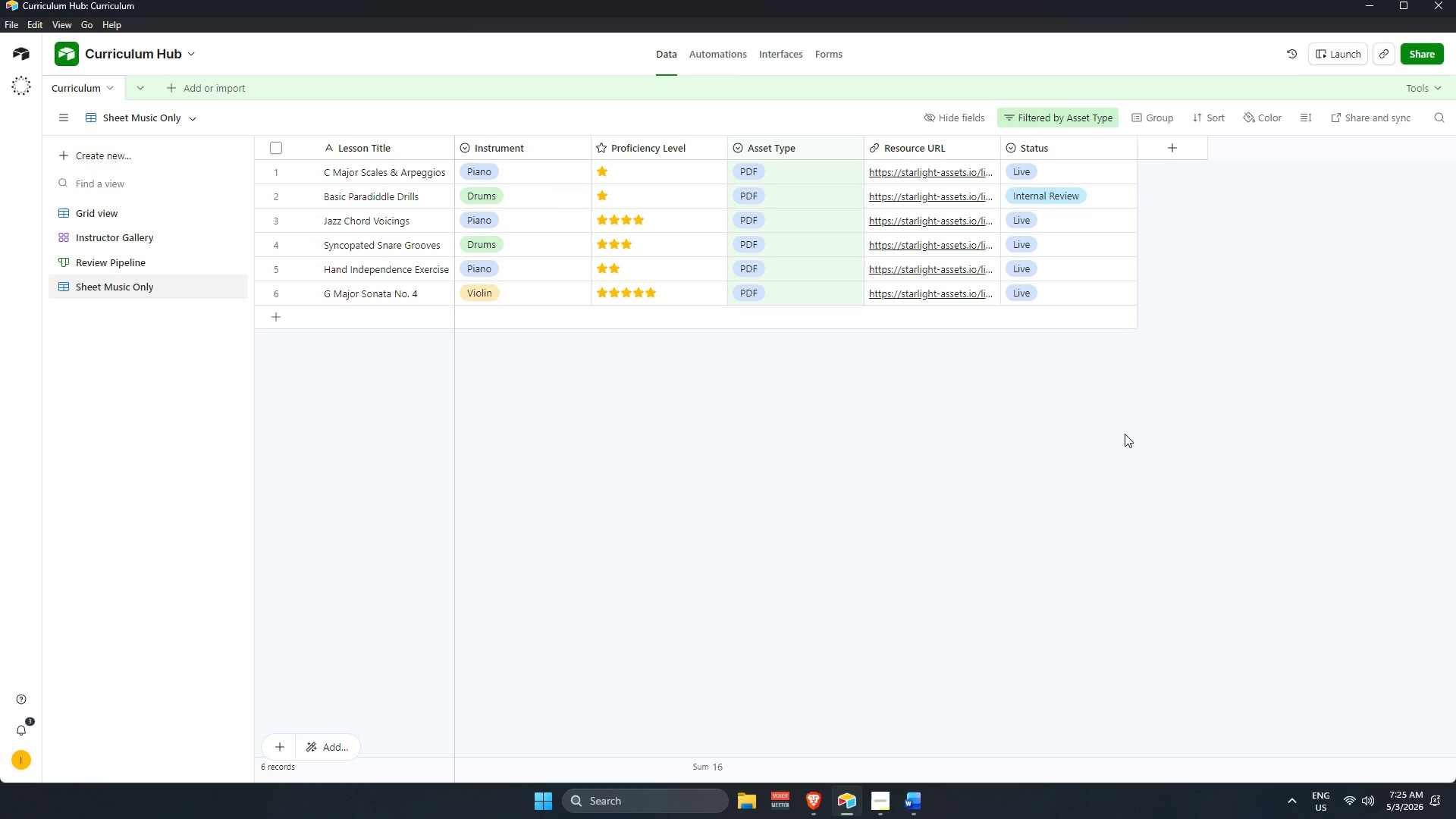 
wait(52.73)
 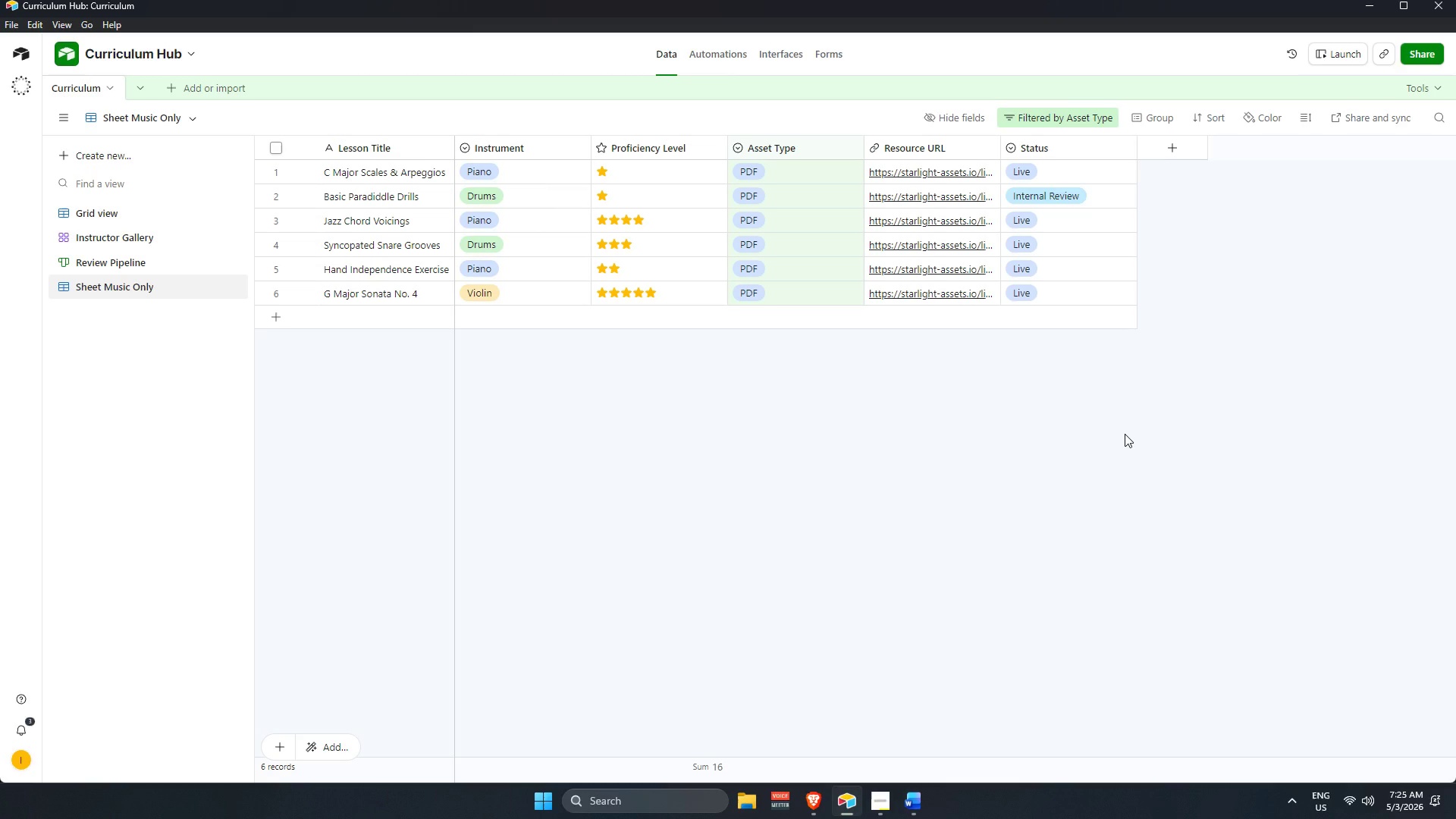 
left_click([930, 491])
 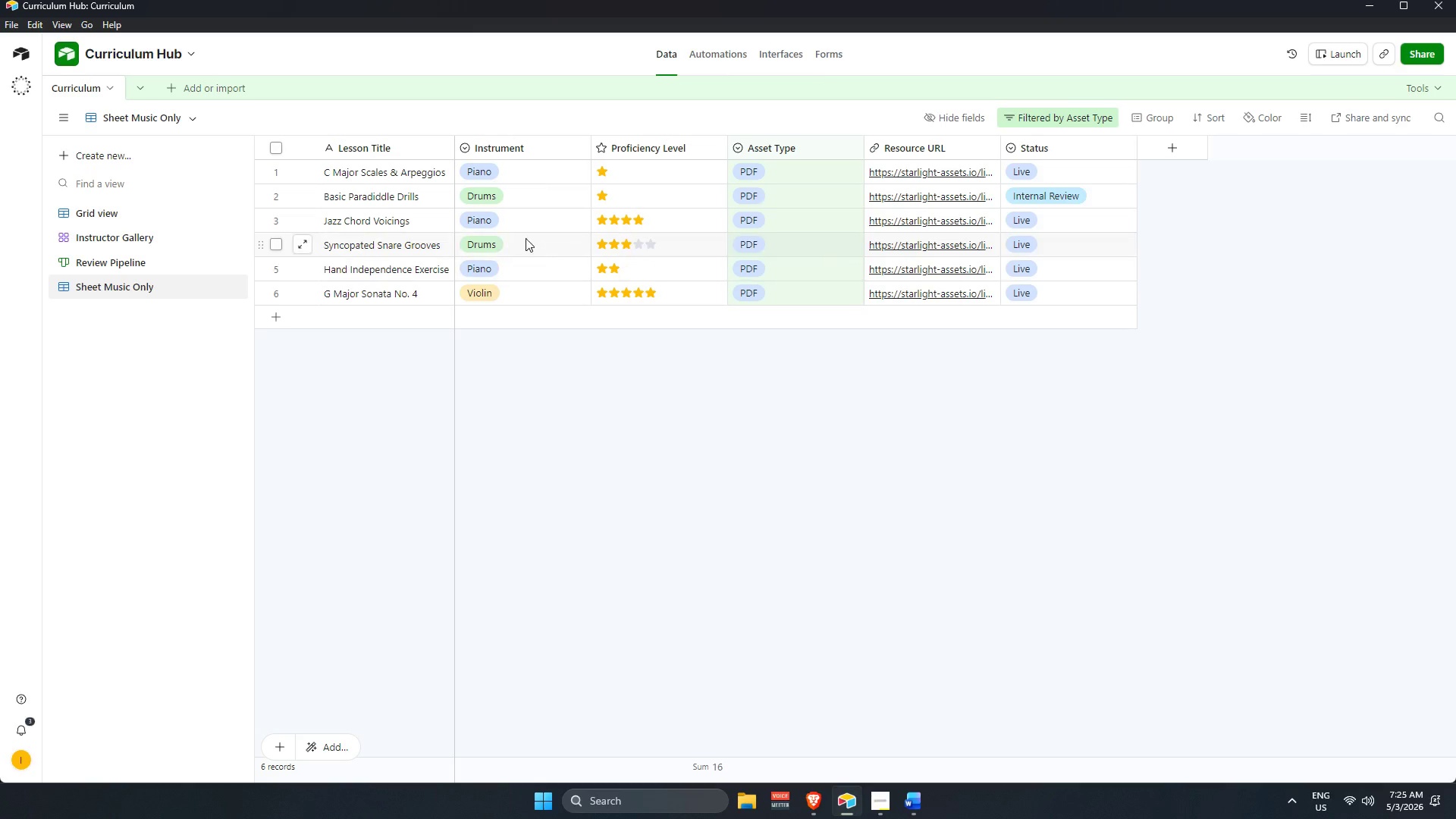 
wait(52.17)
 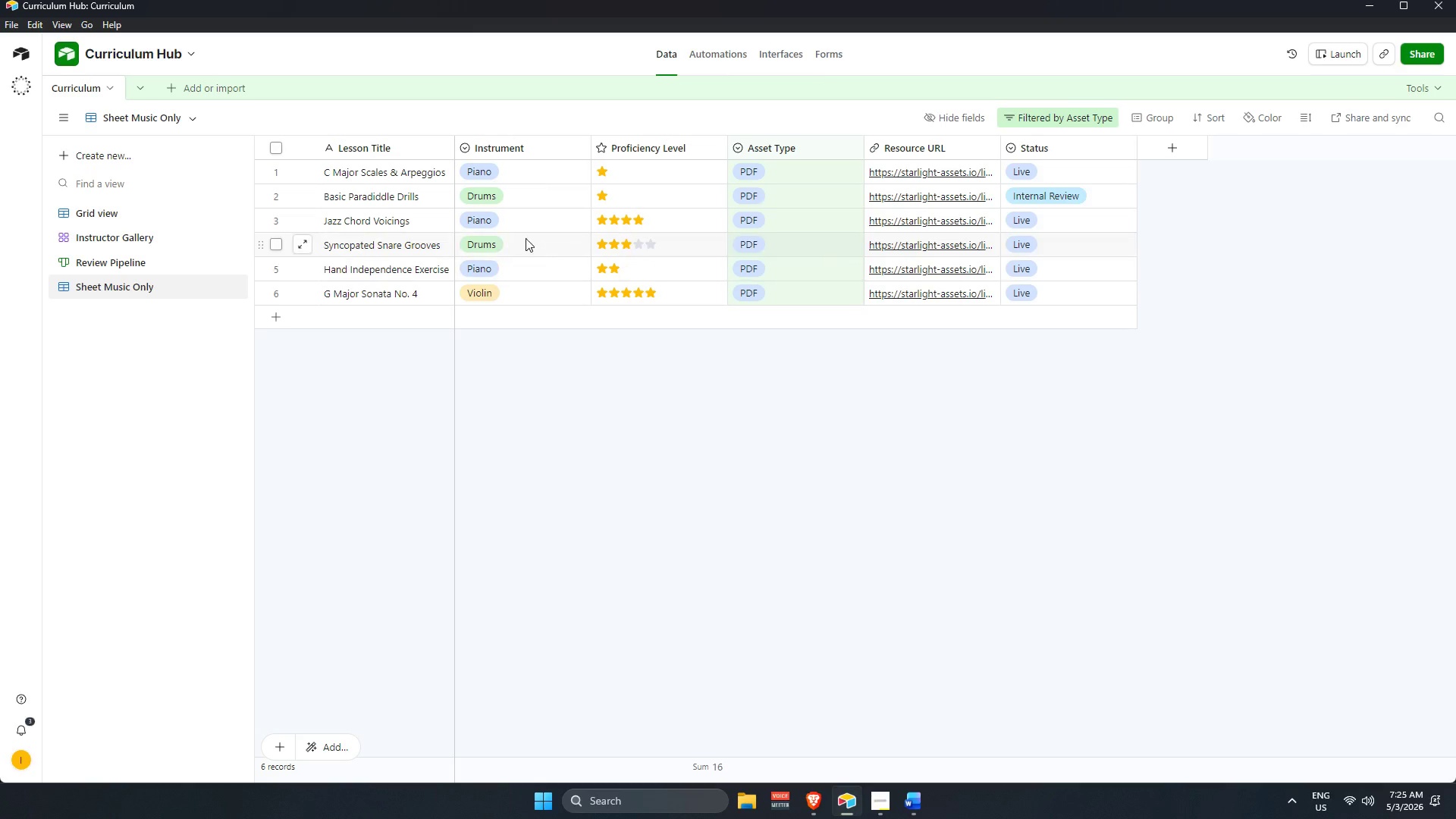 
left_click([714, 52])
 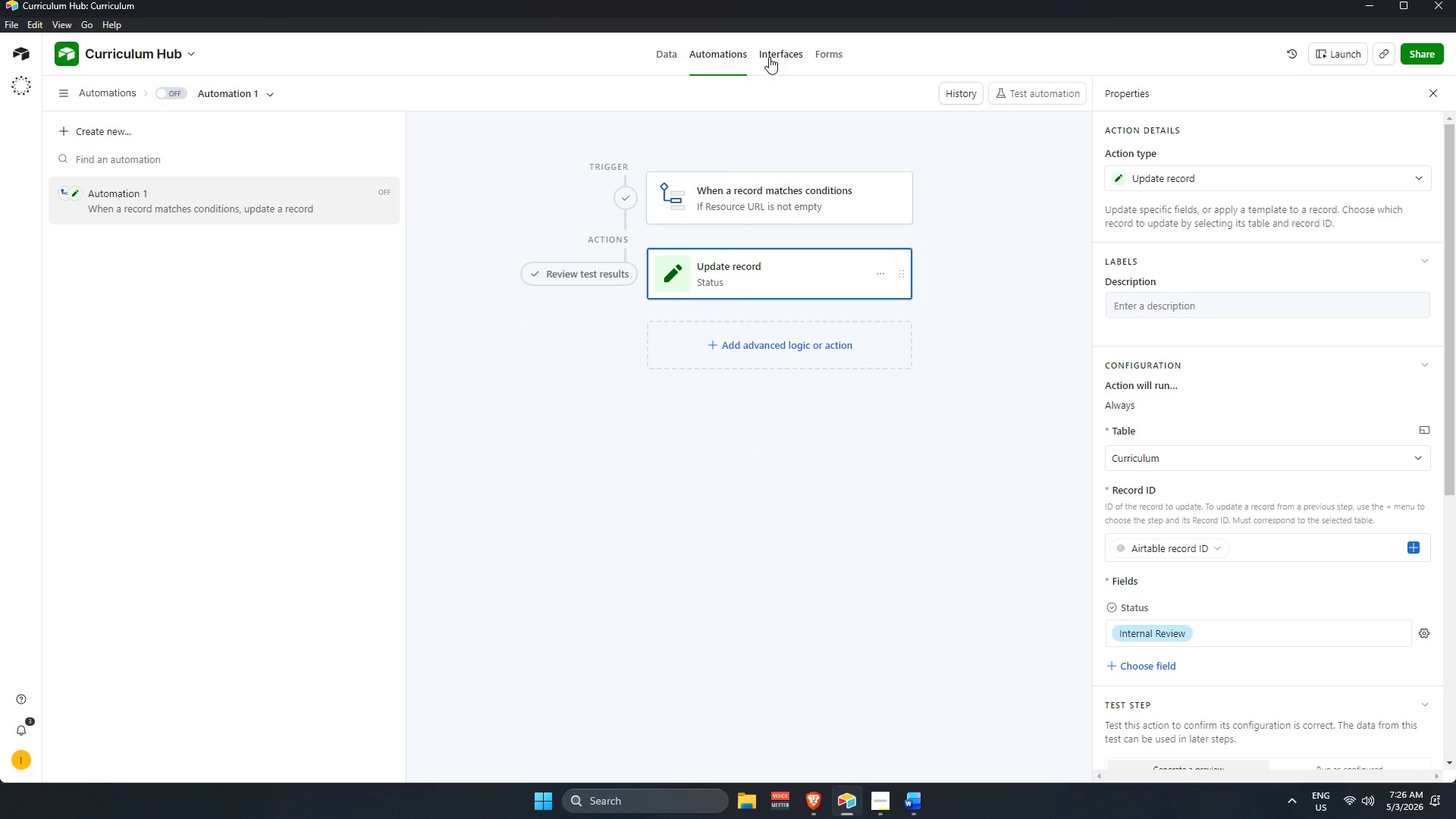 
left_click([769, 57])
 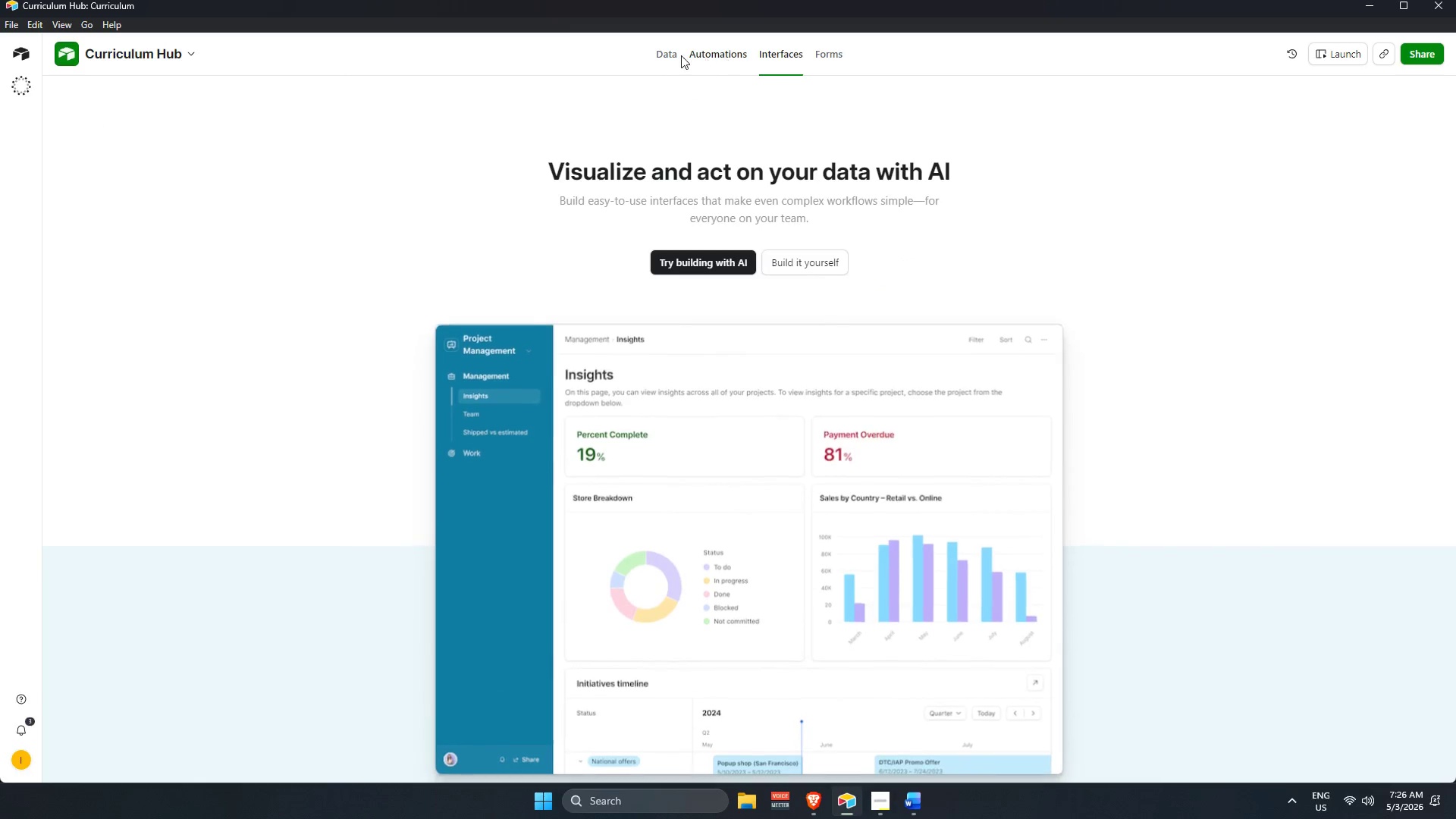 
left_click([670, 53])
 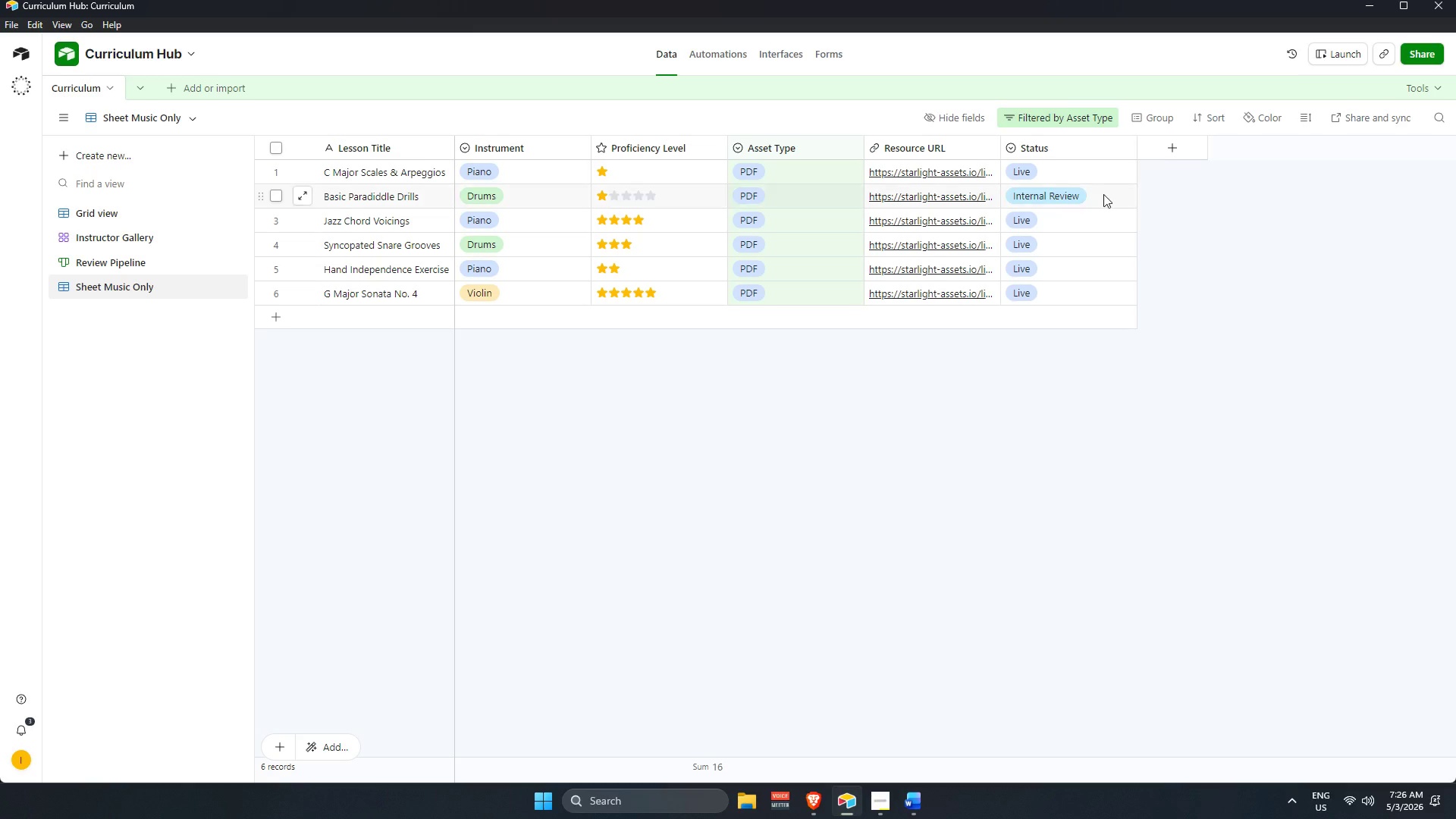 
scroll: coordinate [1092, 187], scroll_direction: up, amount: 1.0
 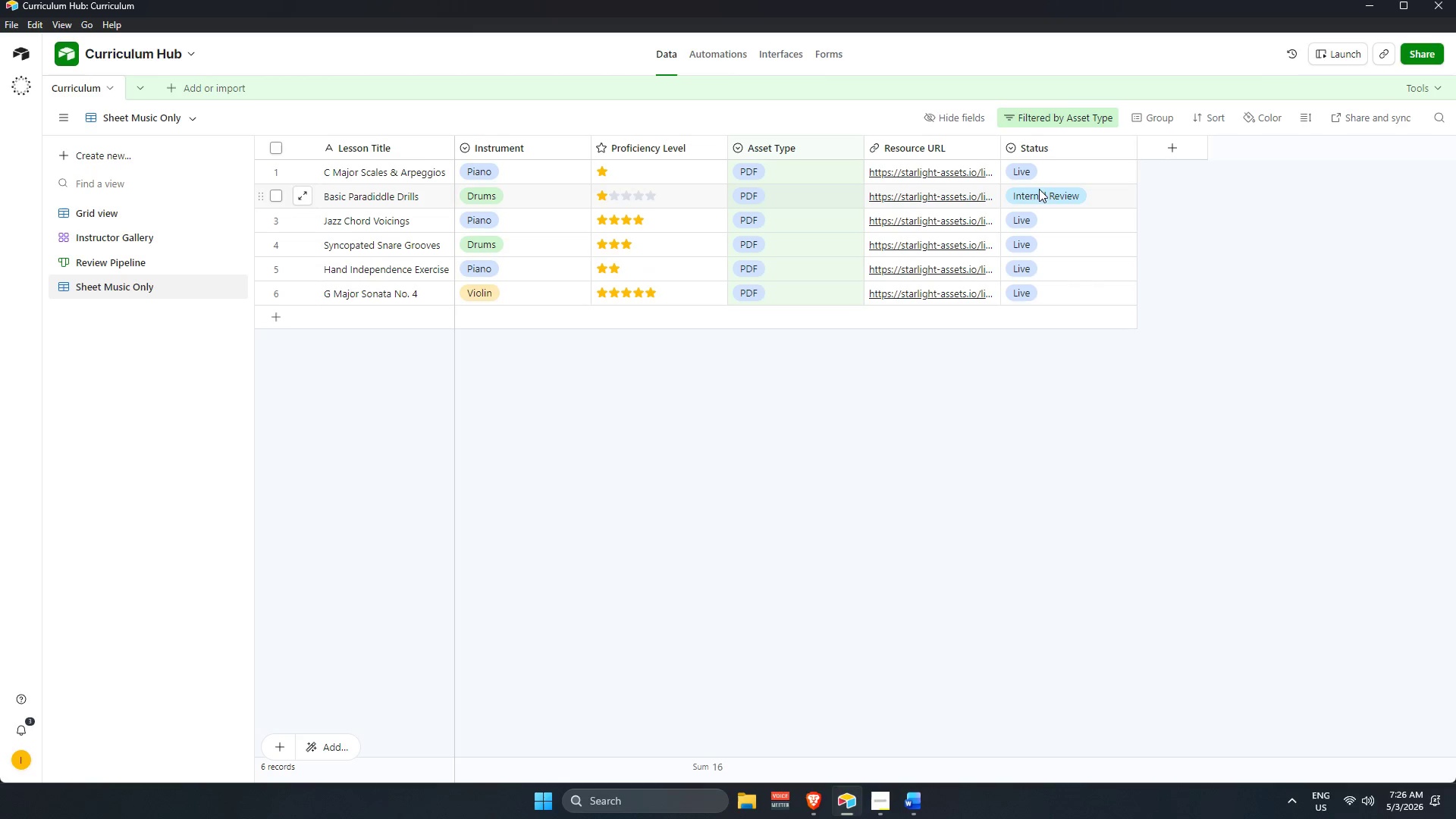 
left_click_drag(start_coordinate=[1046, 192], to_coordinate=[1050, 192])
 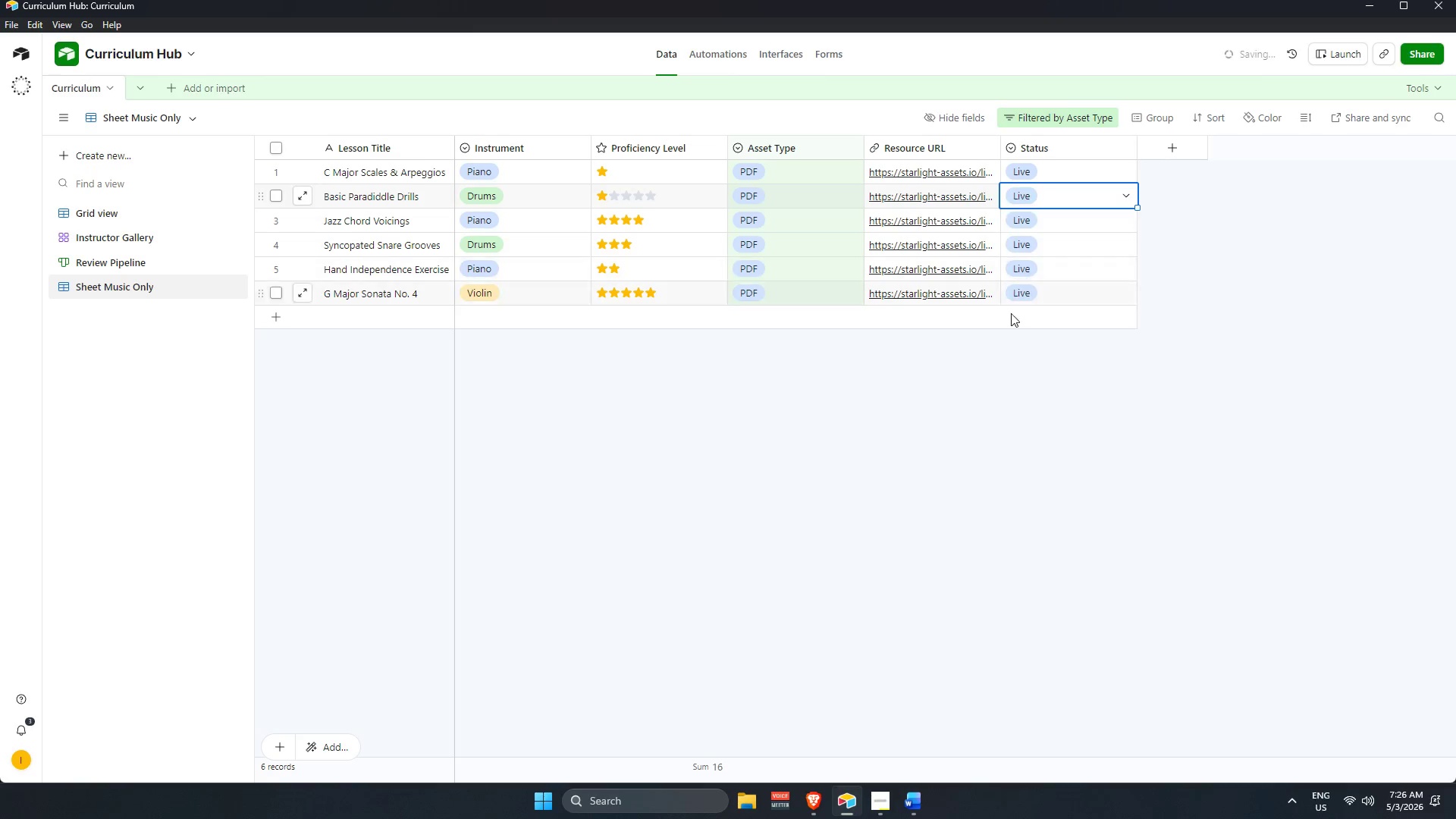 
left_click_drag(start_coordinate=[1036, 416], to_coordinate=[1031, 419])
 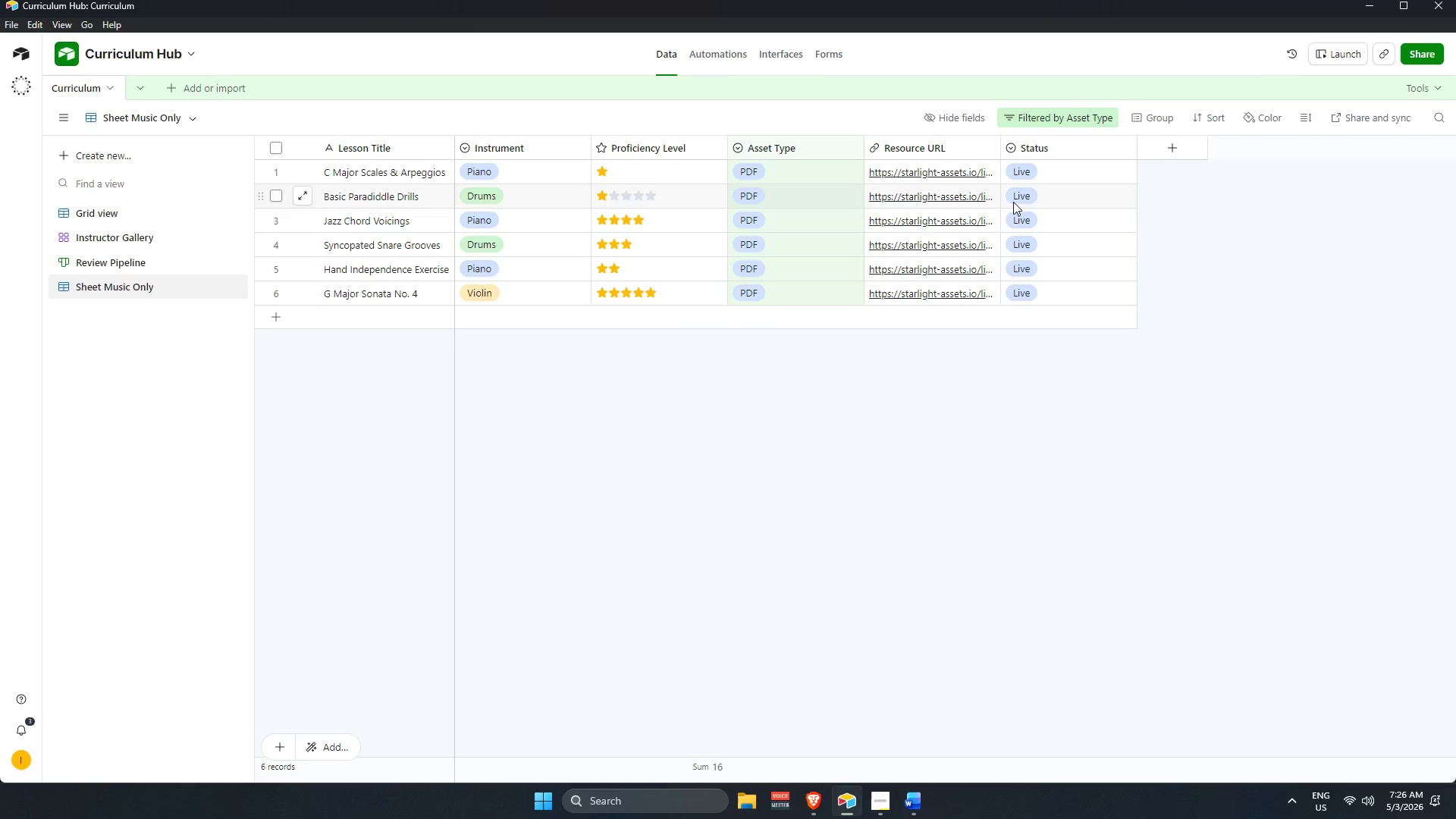 
wait(10.69)
 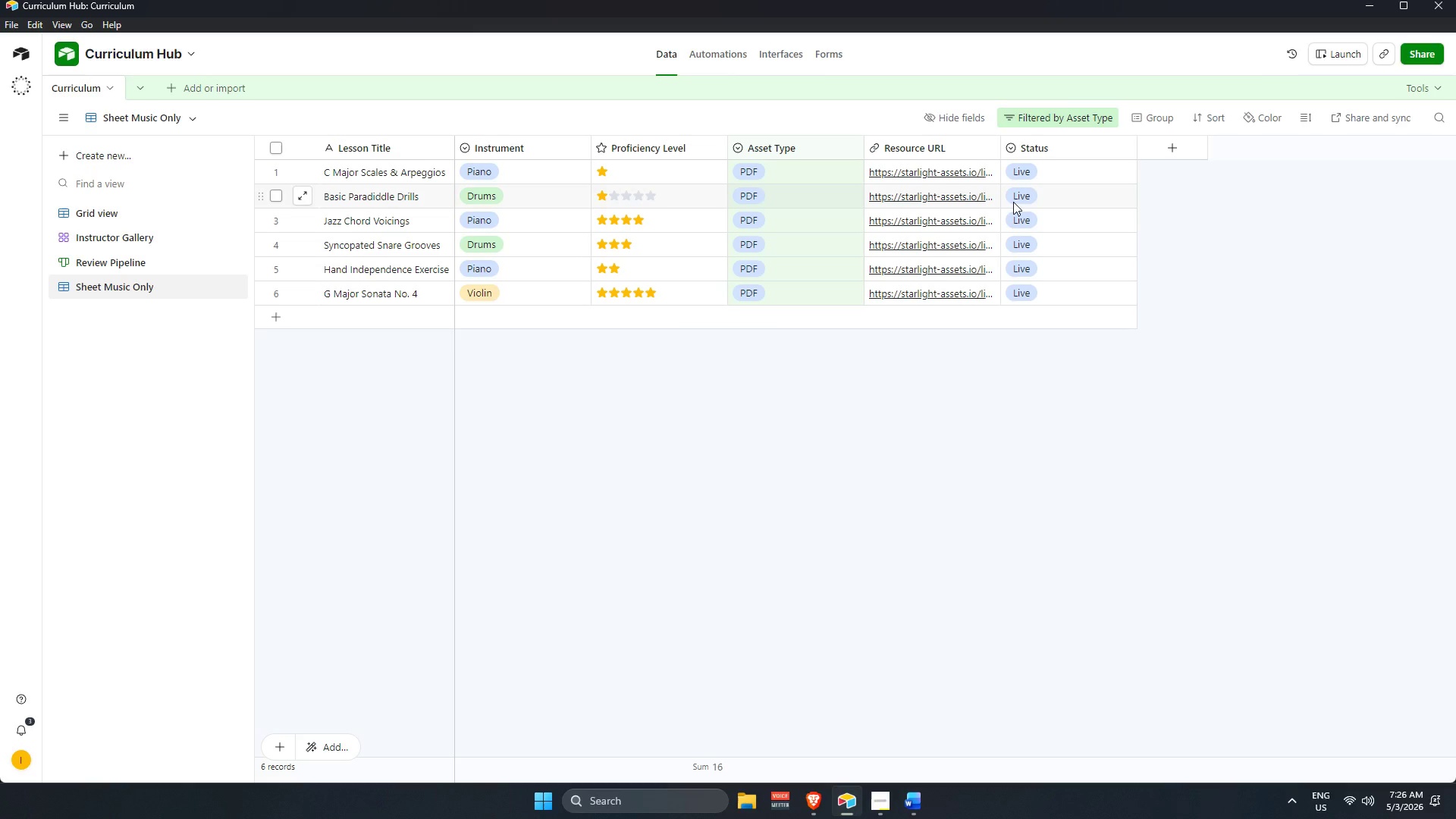 
left_click([718, 57])
 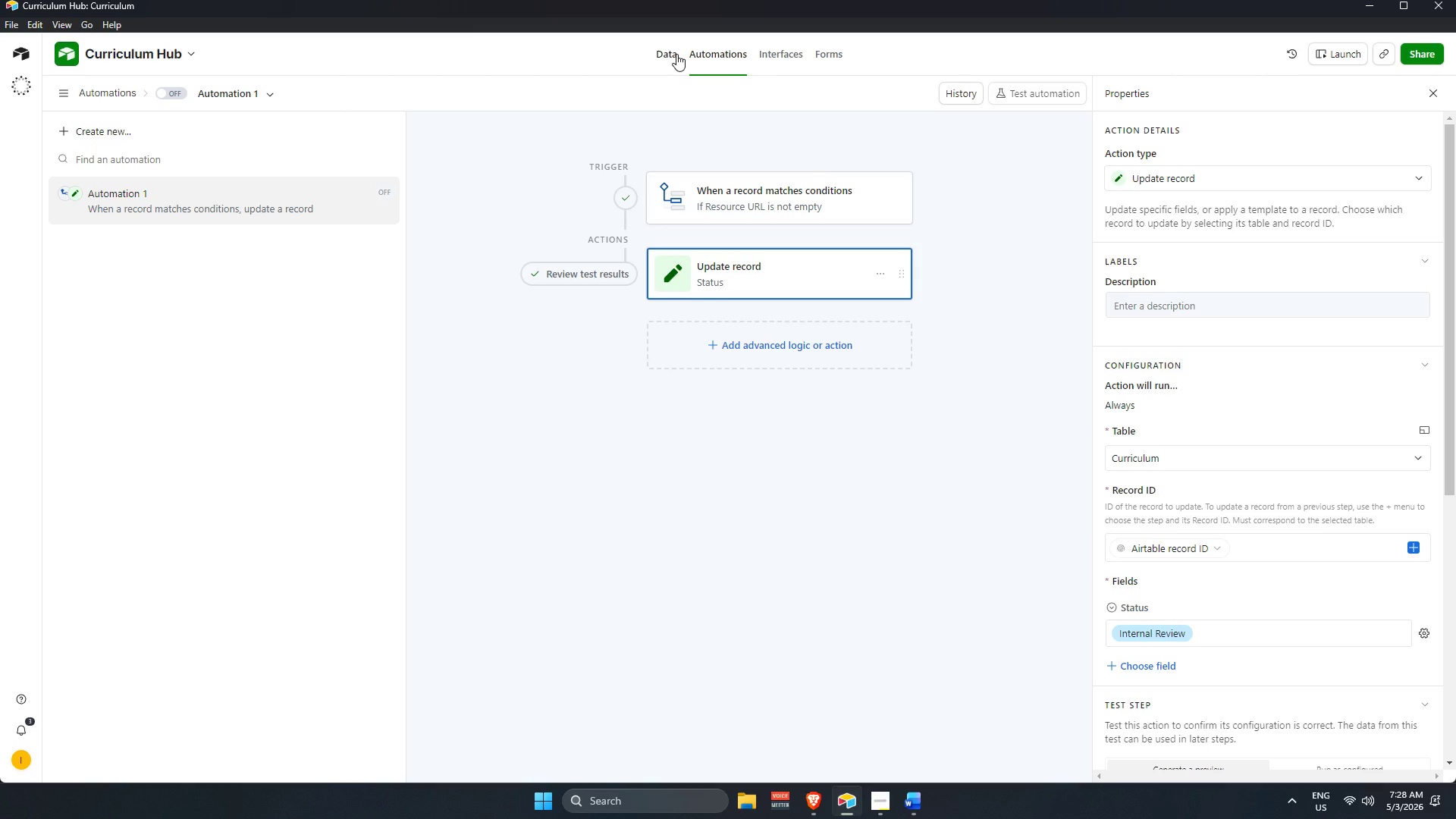 
wait(109.67)
 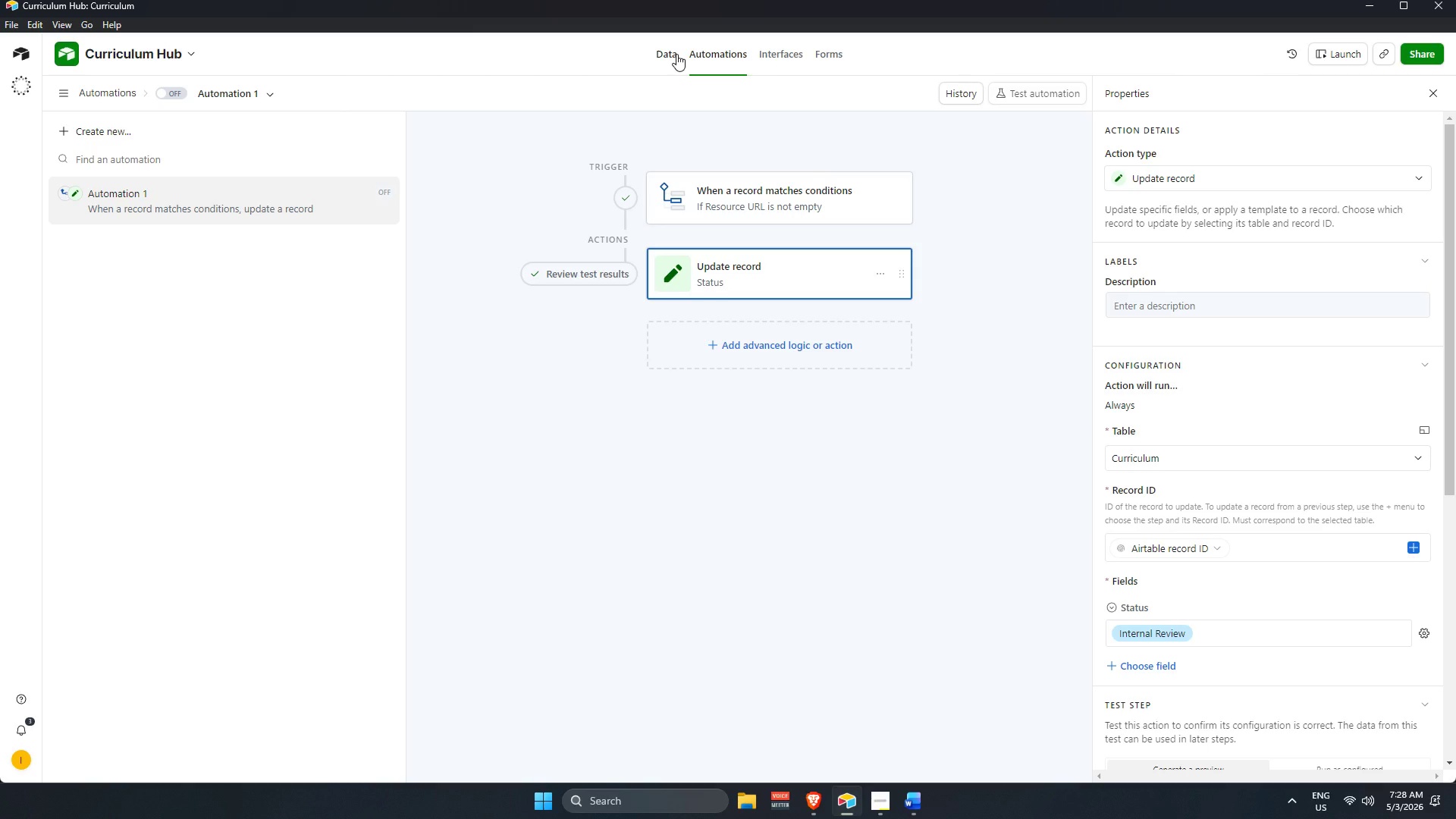 
left_click([669, 51])
 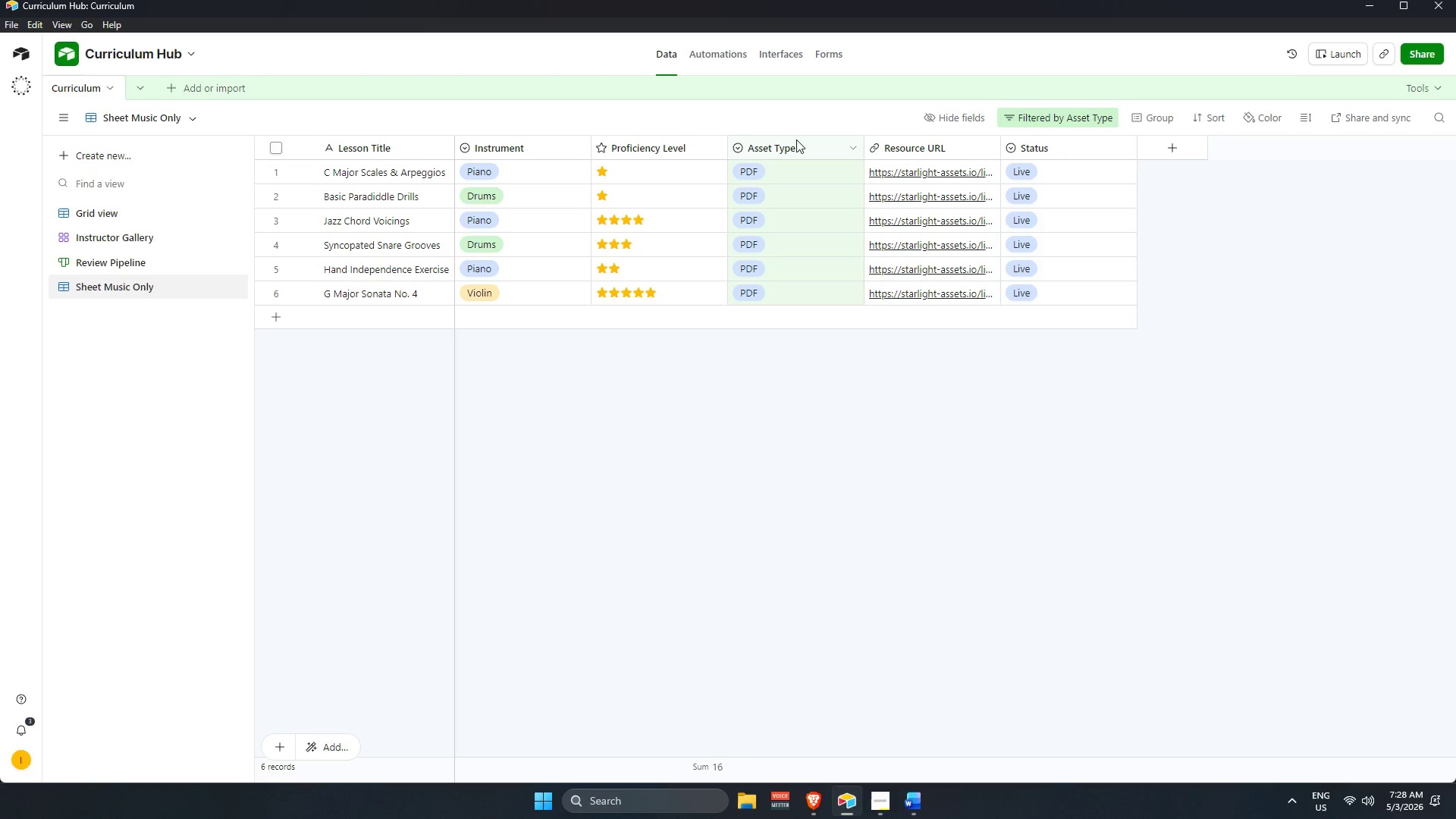 
double_click([797, 140])
 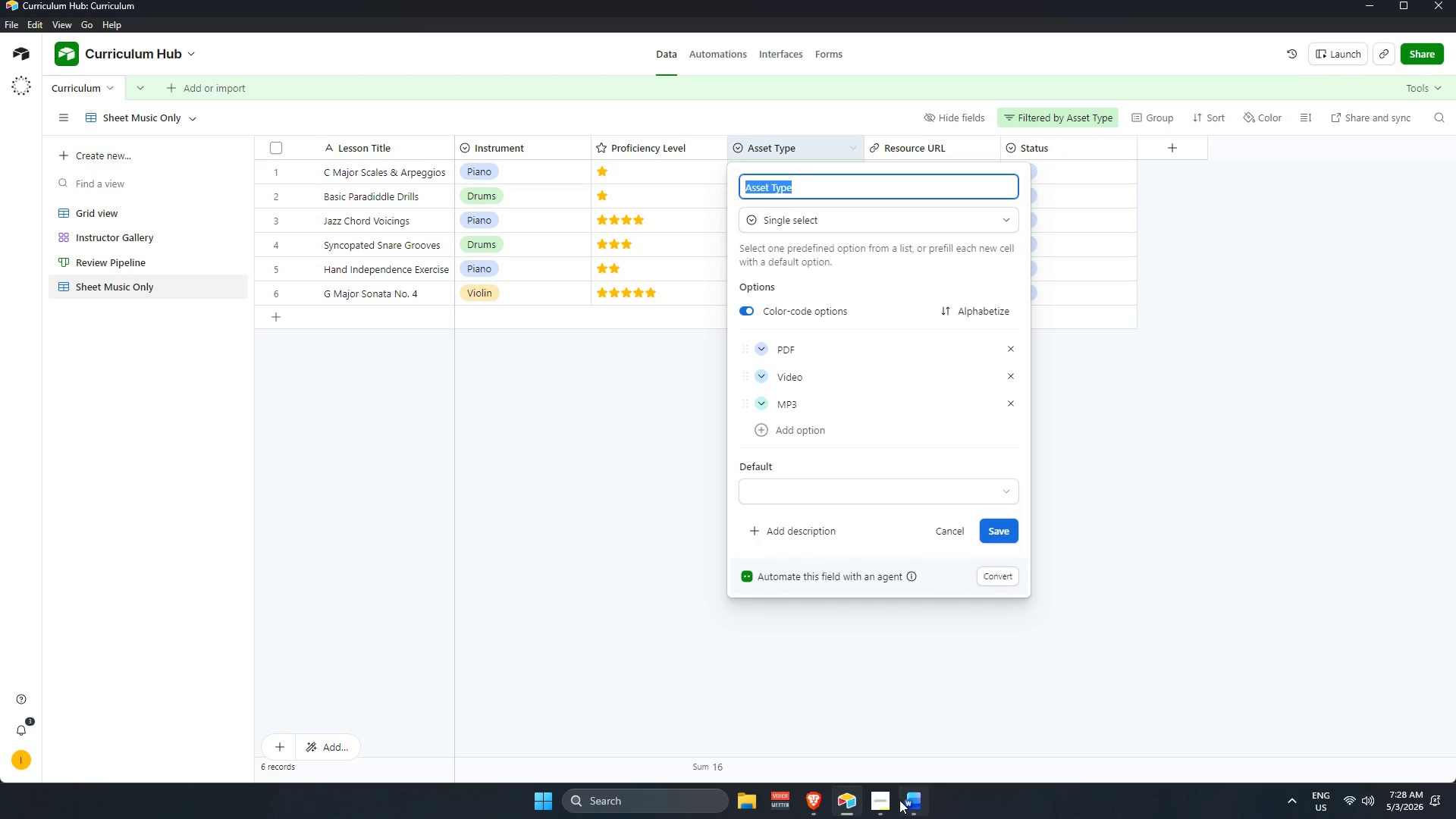 
left_click([896, 800])